 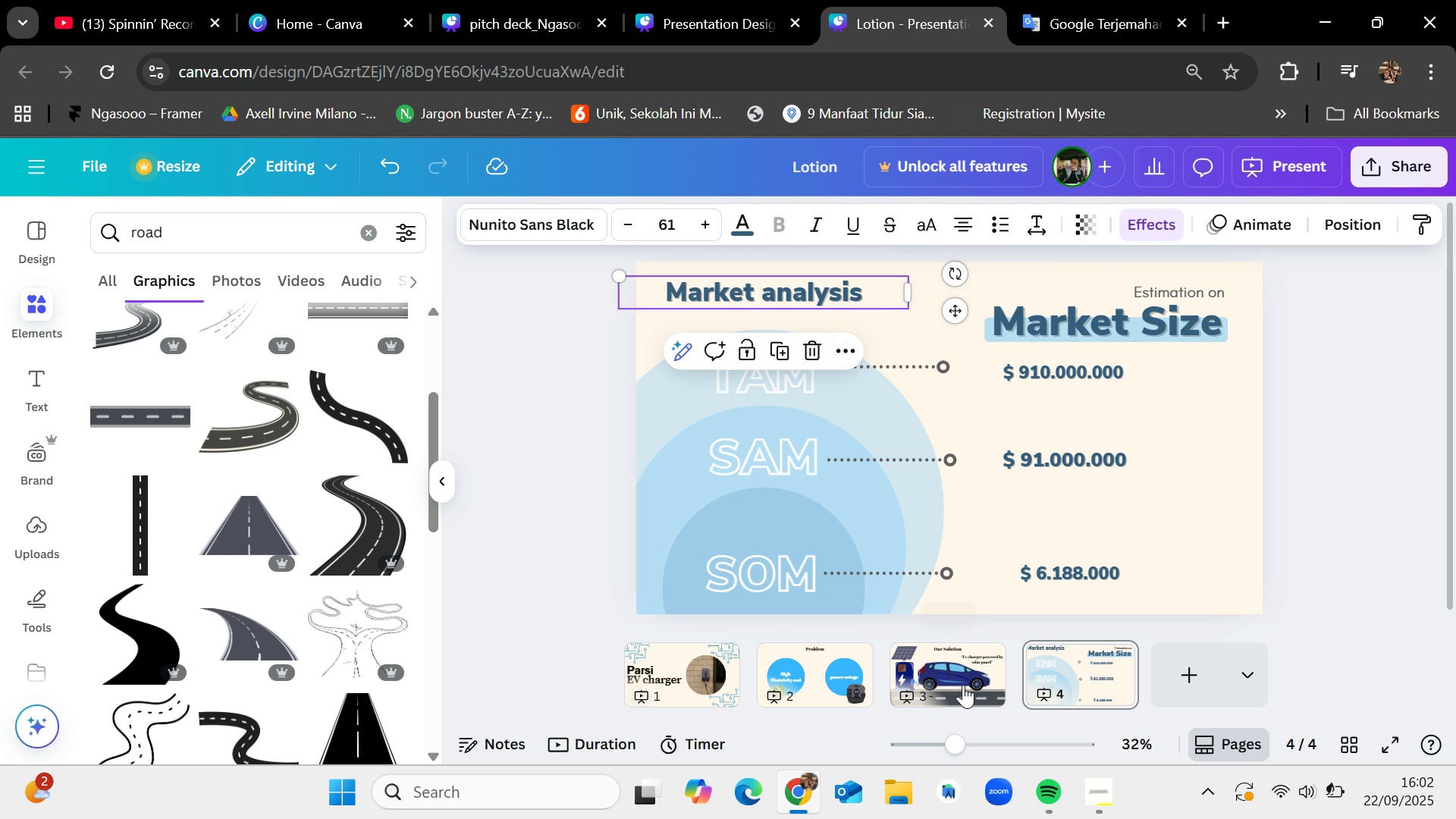 
double_click([931, 302])
 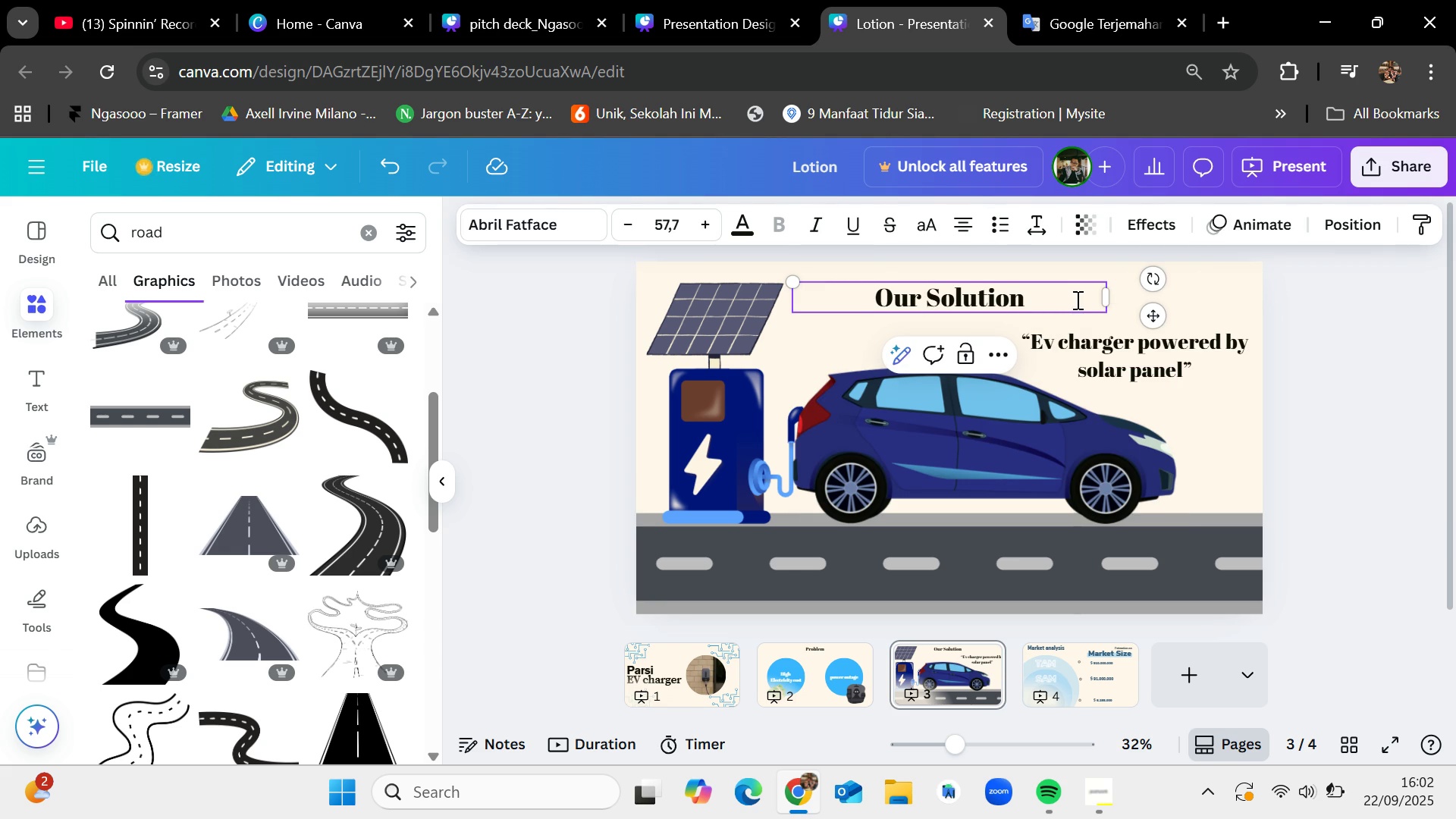 
key(Backspace)
 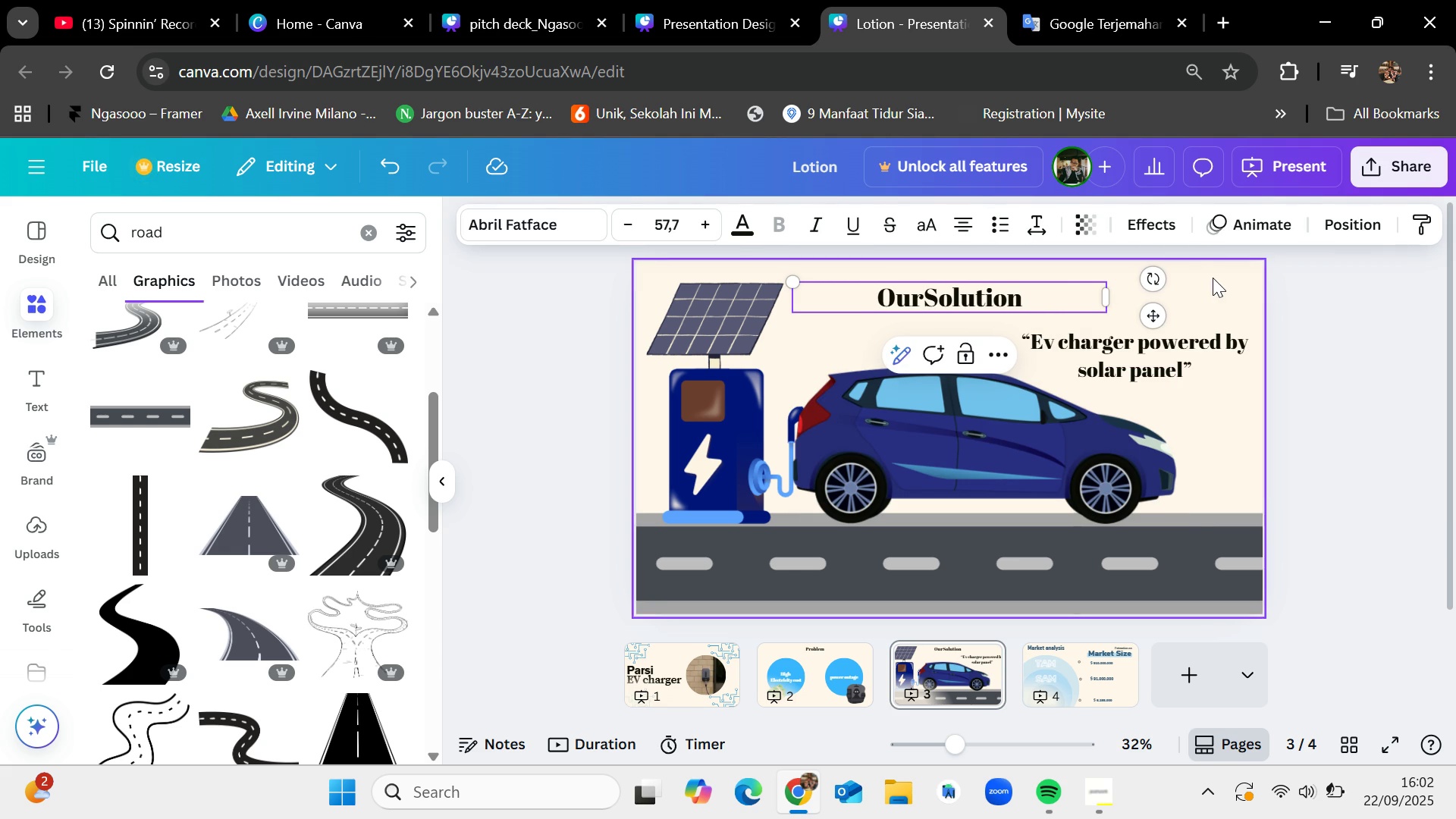 
left_click([1213, 278])
 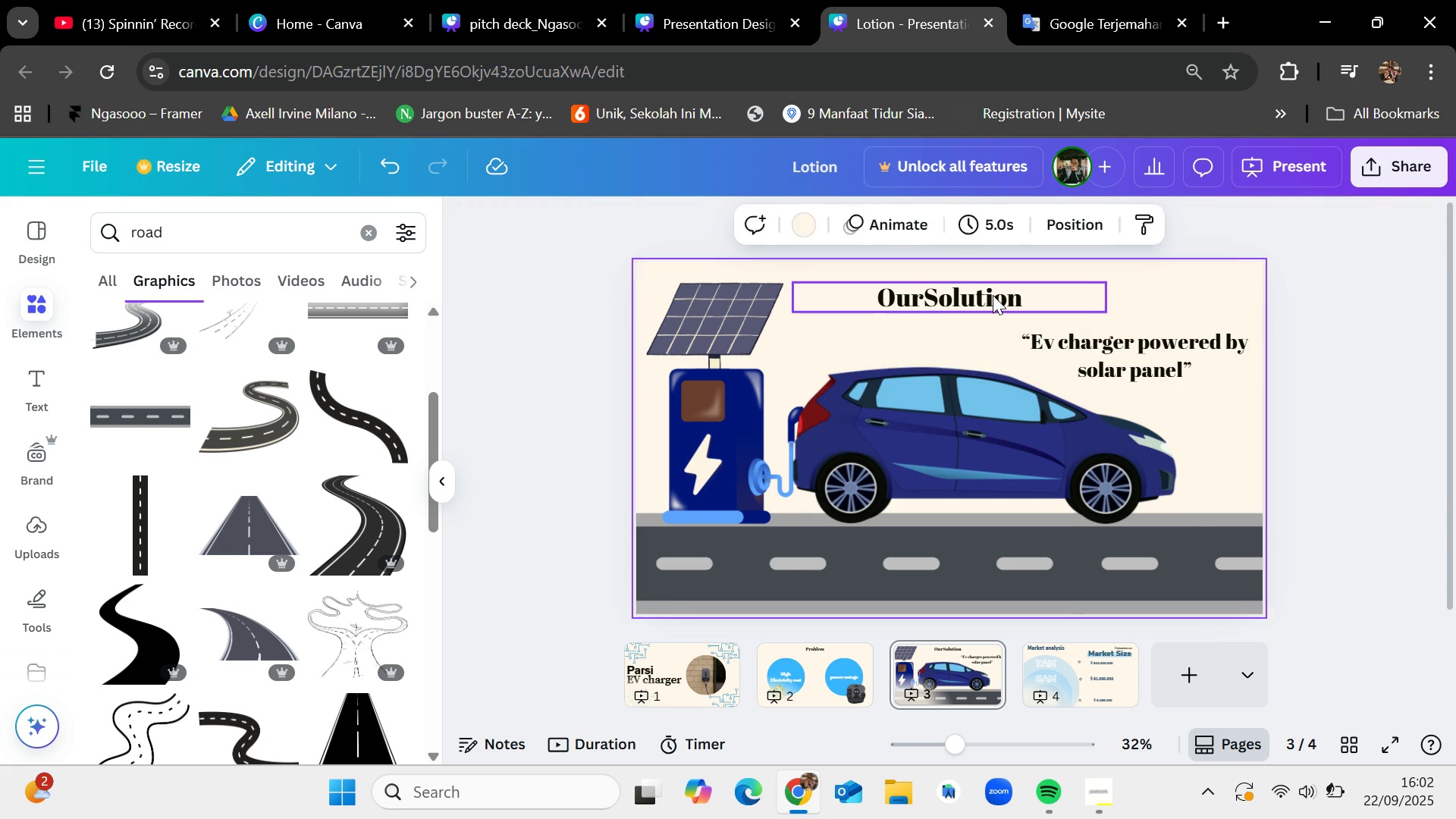 
double_click([993, 295])
 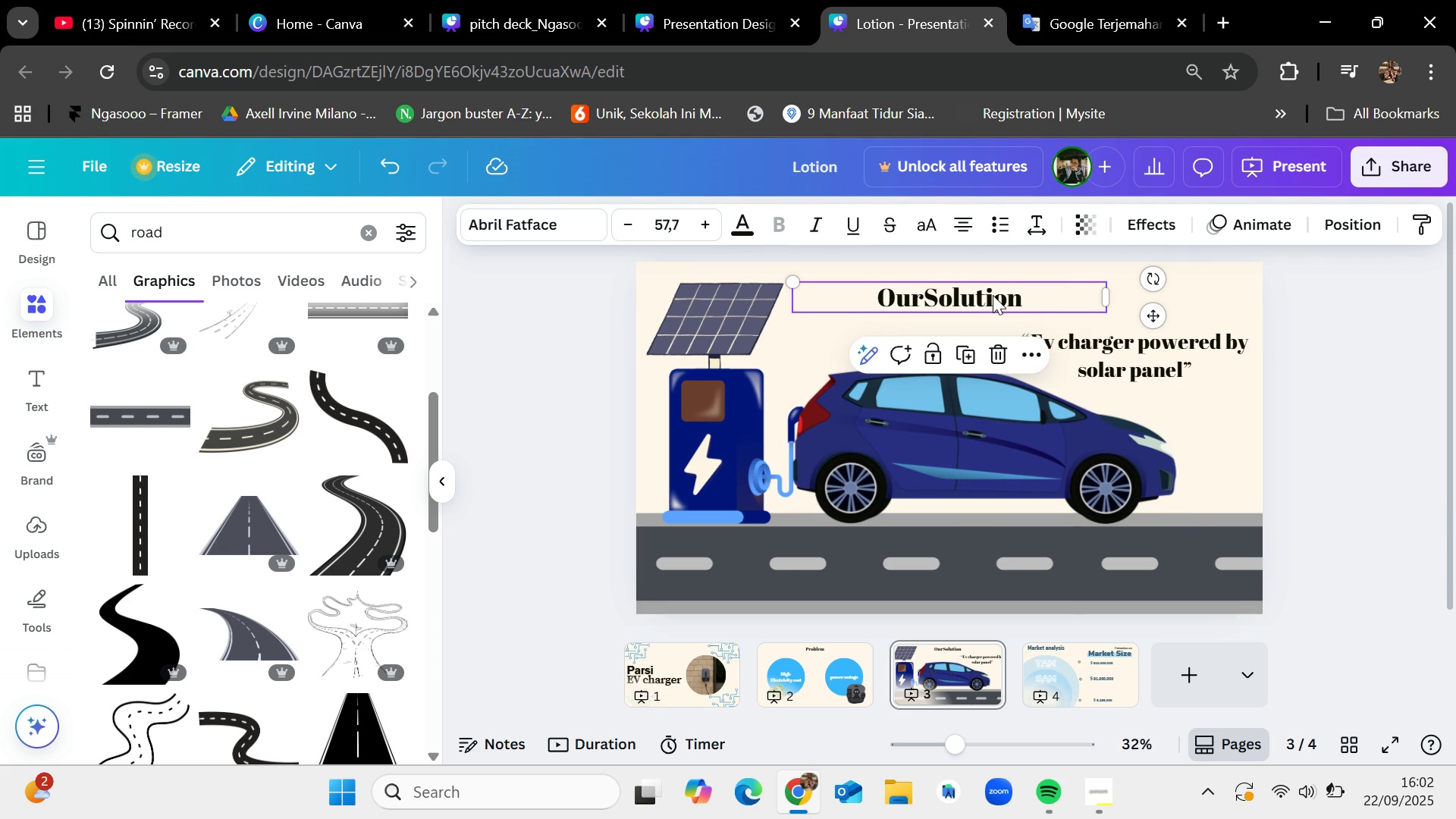 
key(Delete)